 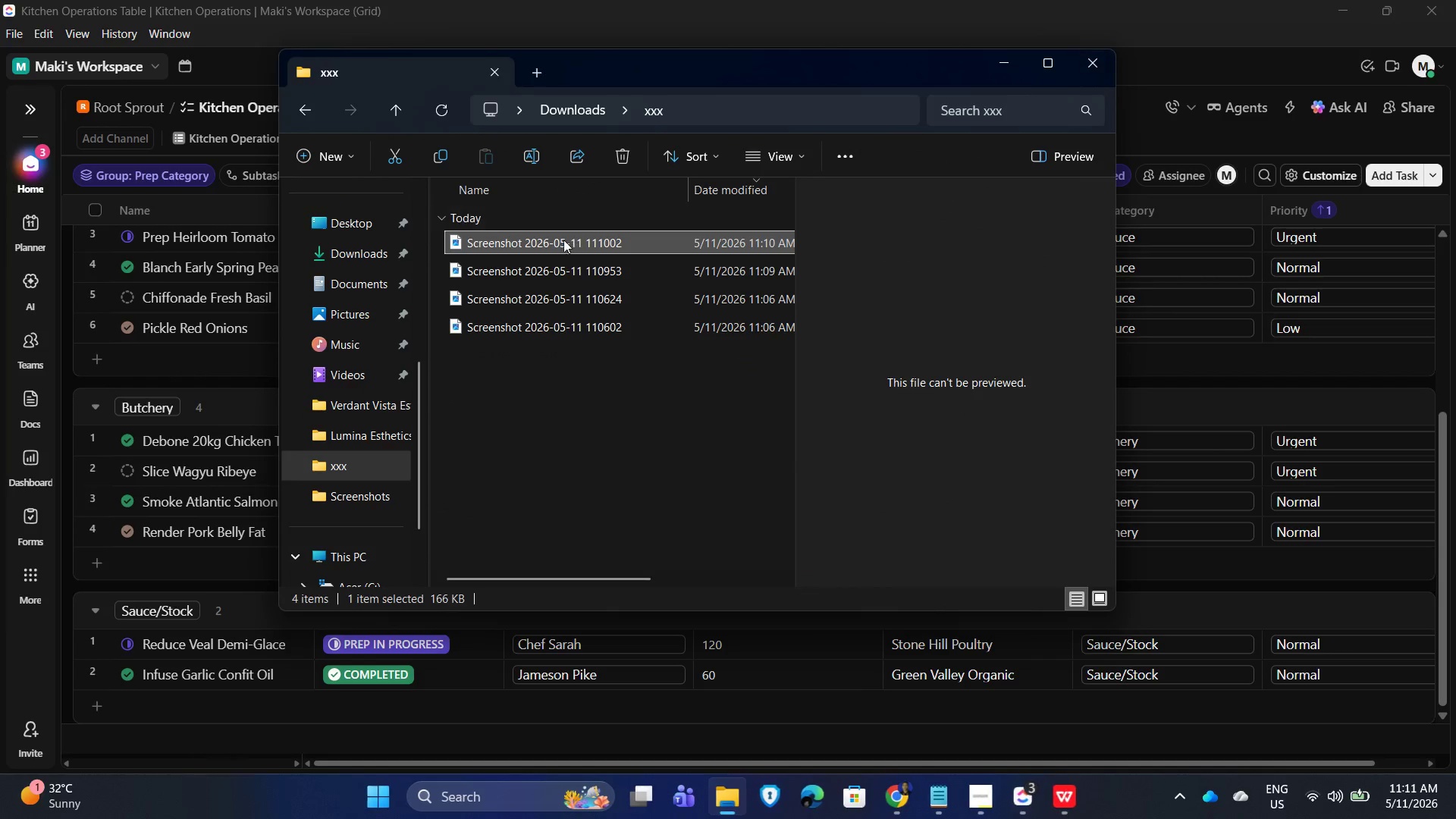 
double_click([537, 325])
 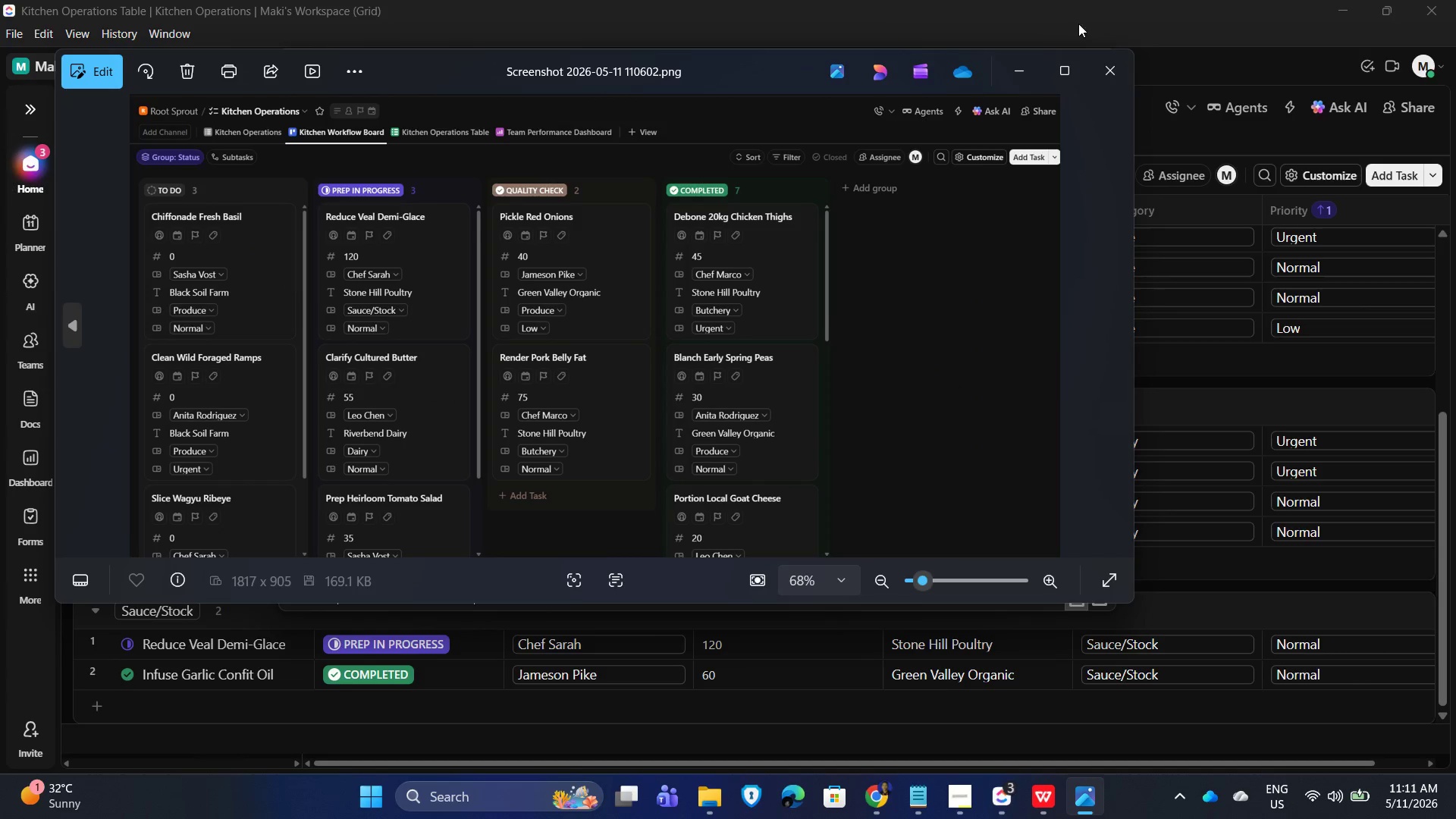 
left_click([1108, 63])
 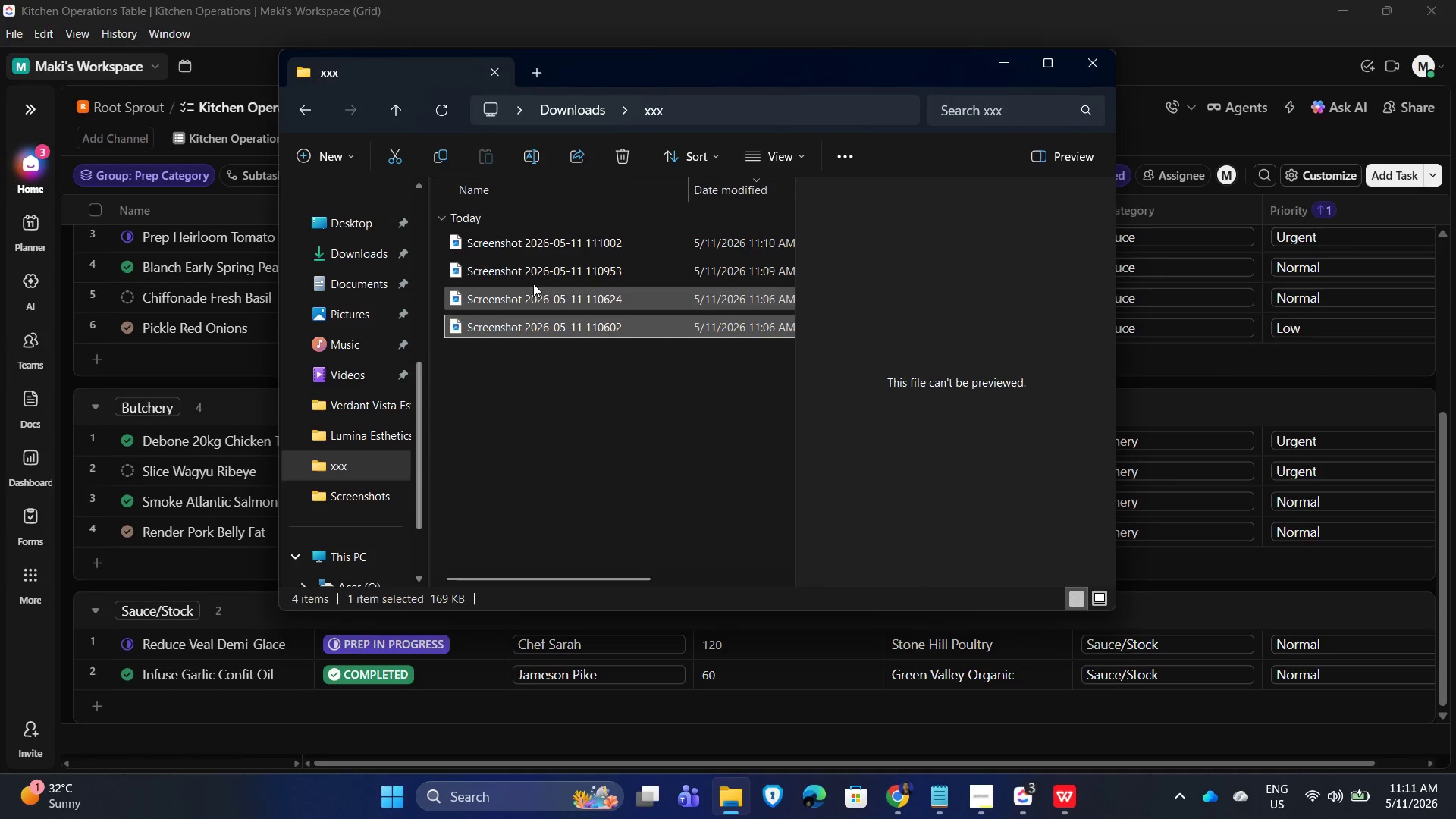 
left_click([527, 157])
 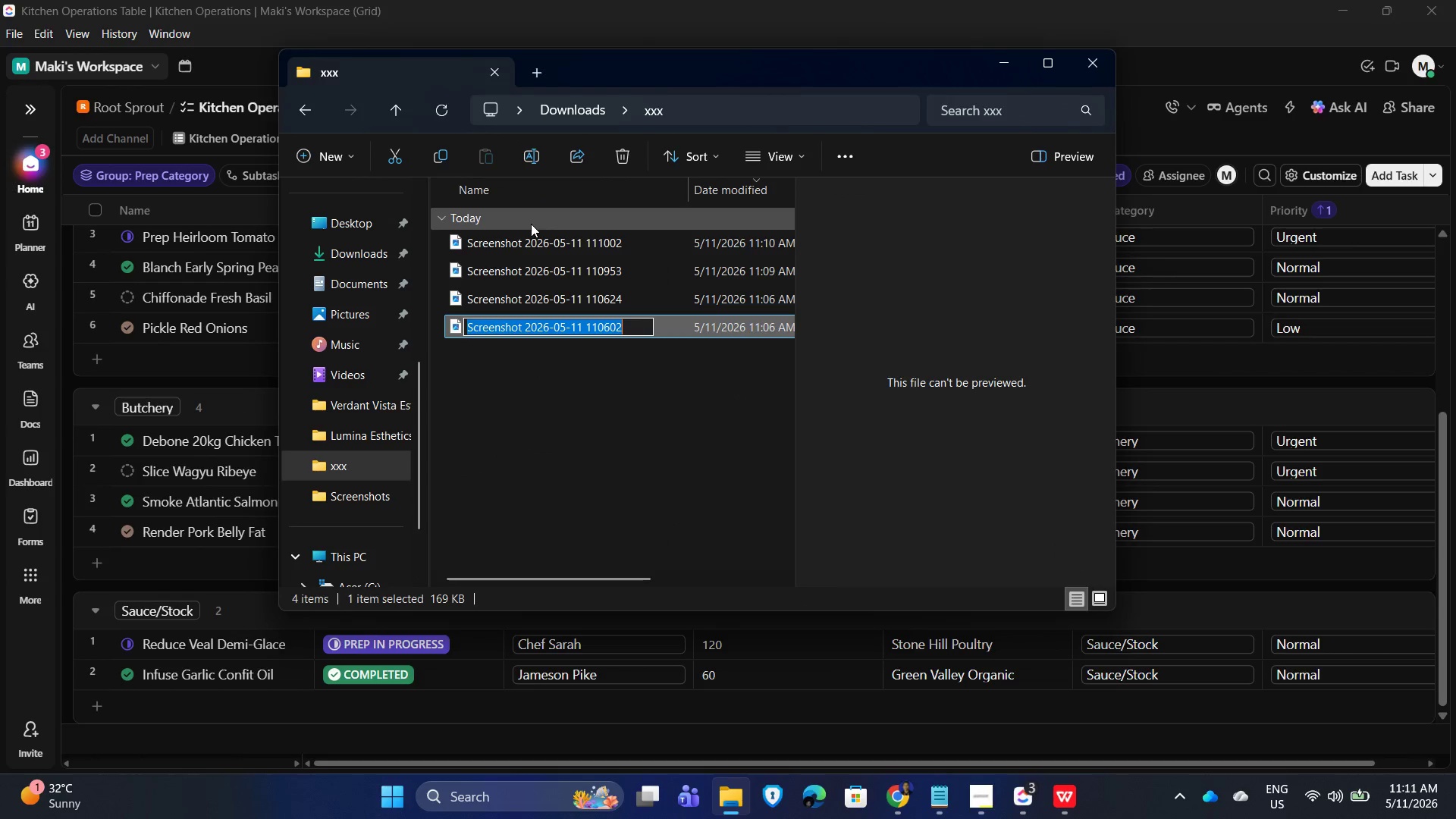 
type(Screenshot of Kitchecn Operations Board)
 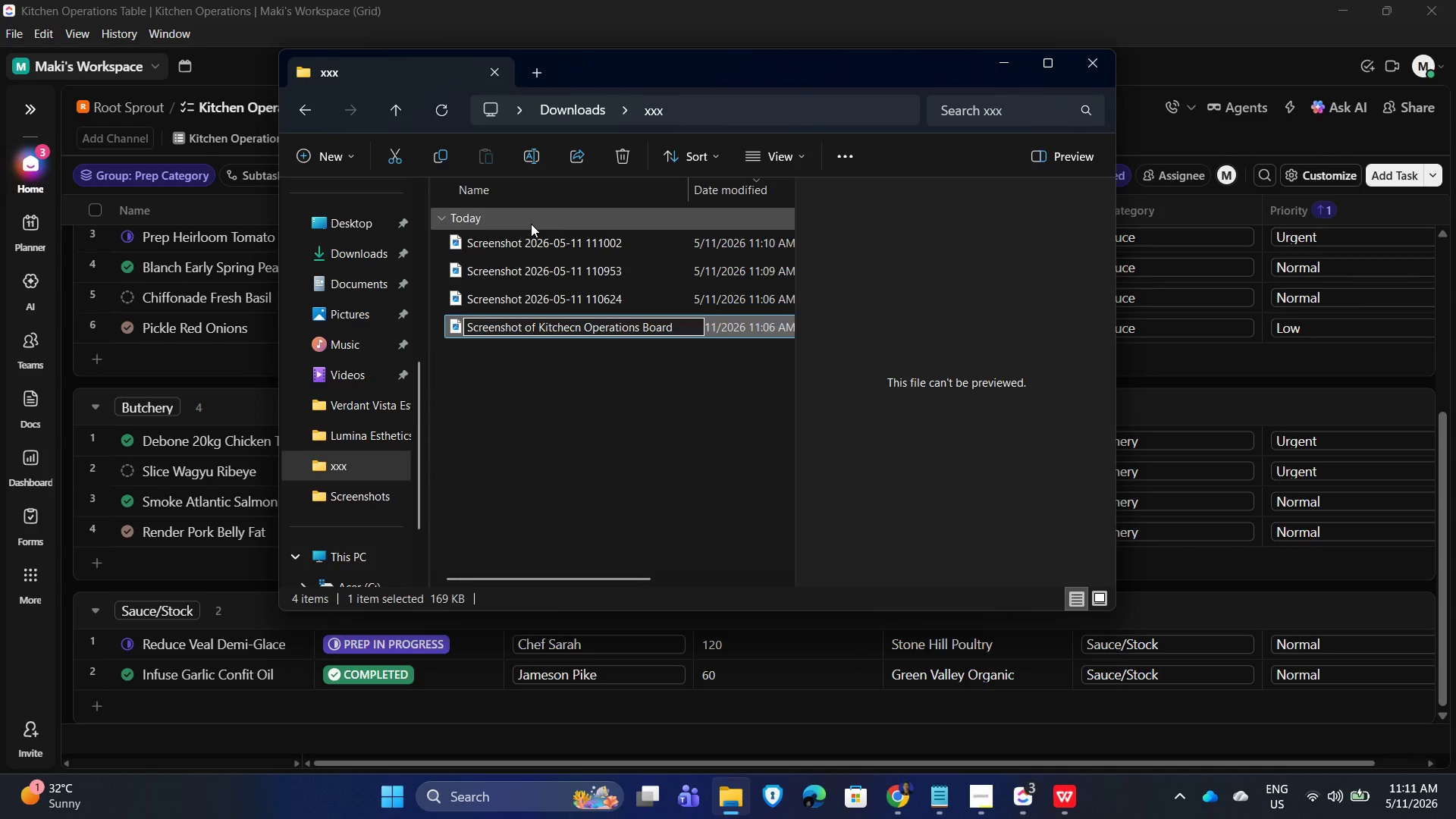 
left_click([657, 466])
 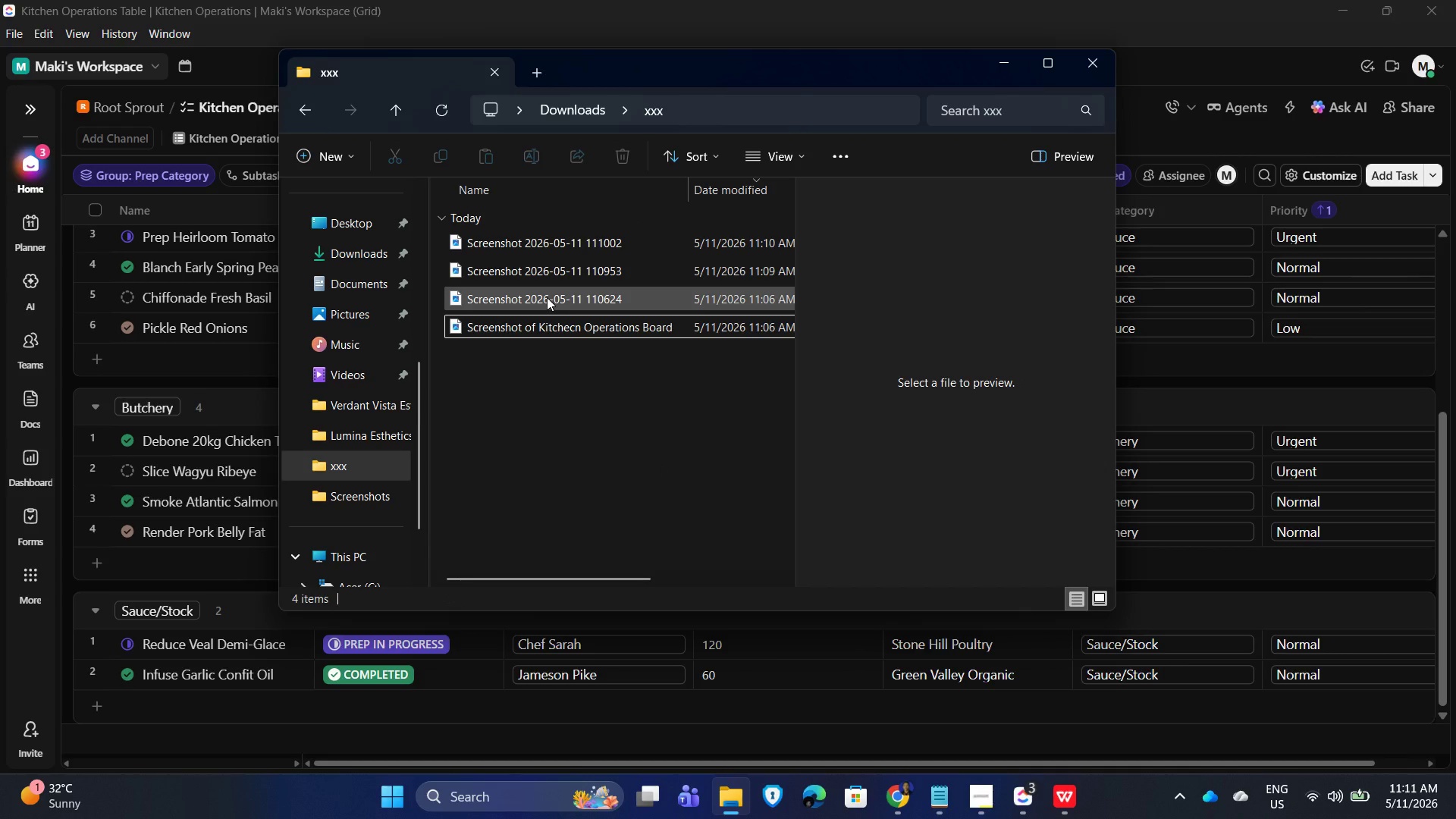 
double_click([547, 297])
 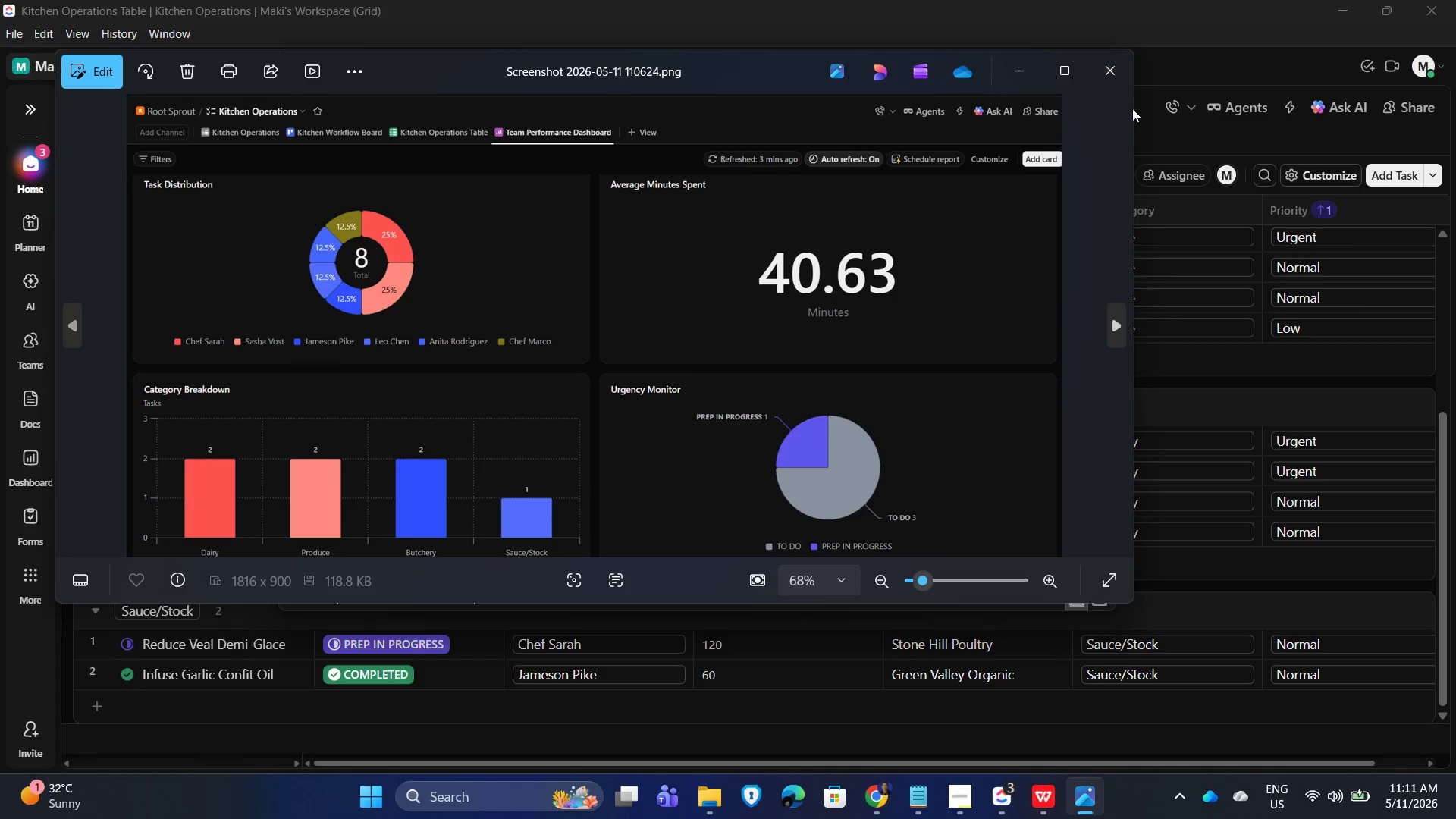 
left_click([1103, 67])
 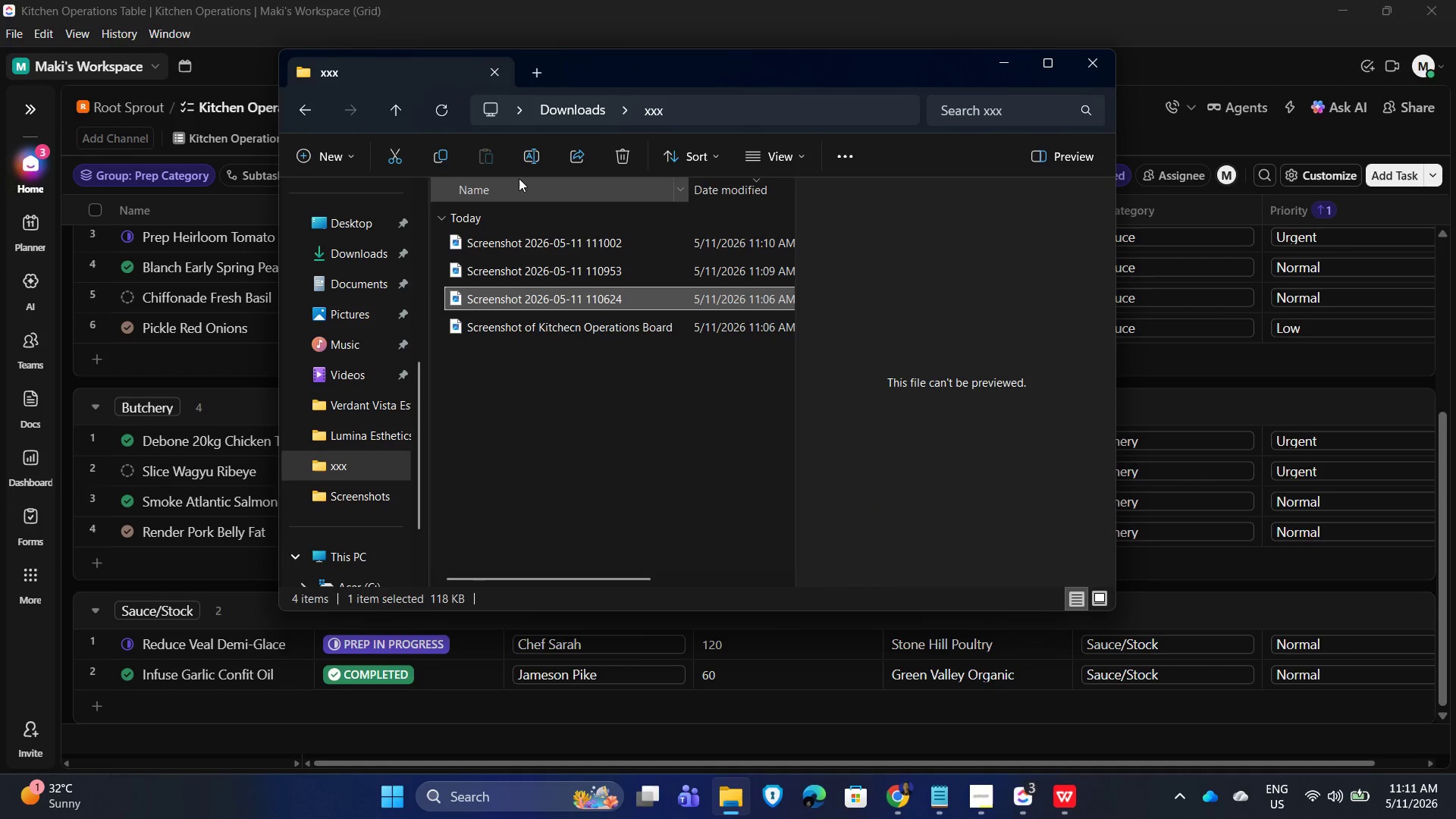 
left_click([529, 155])
 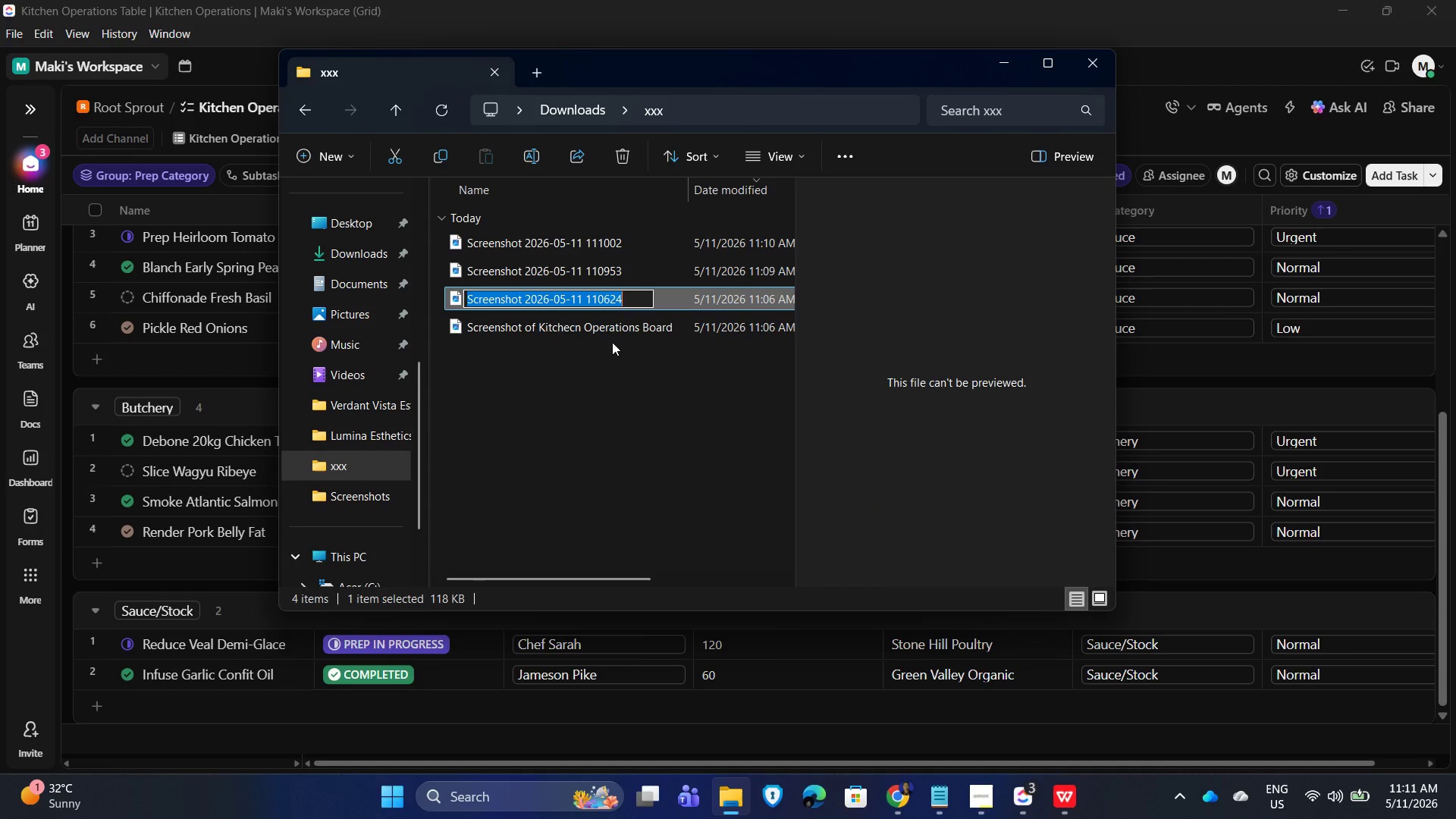 
type(Screenshot of Team Performance Dashboard)
 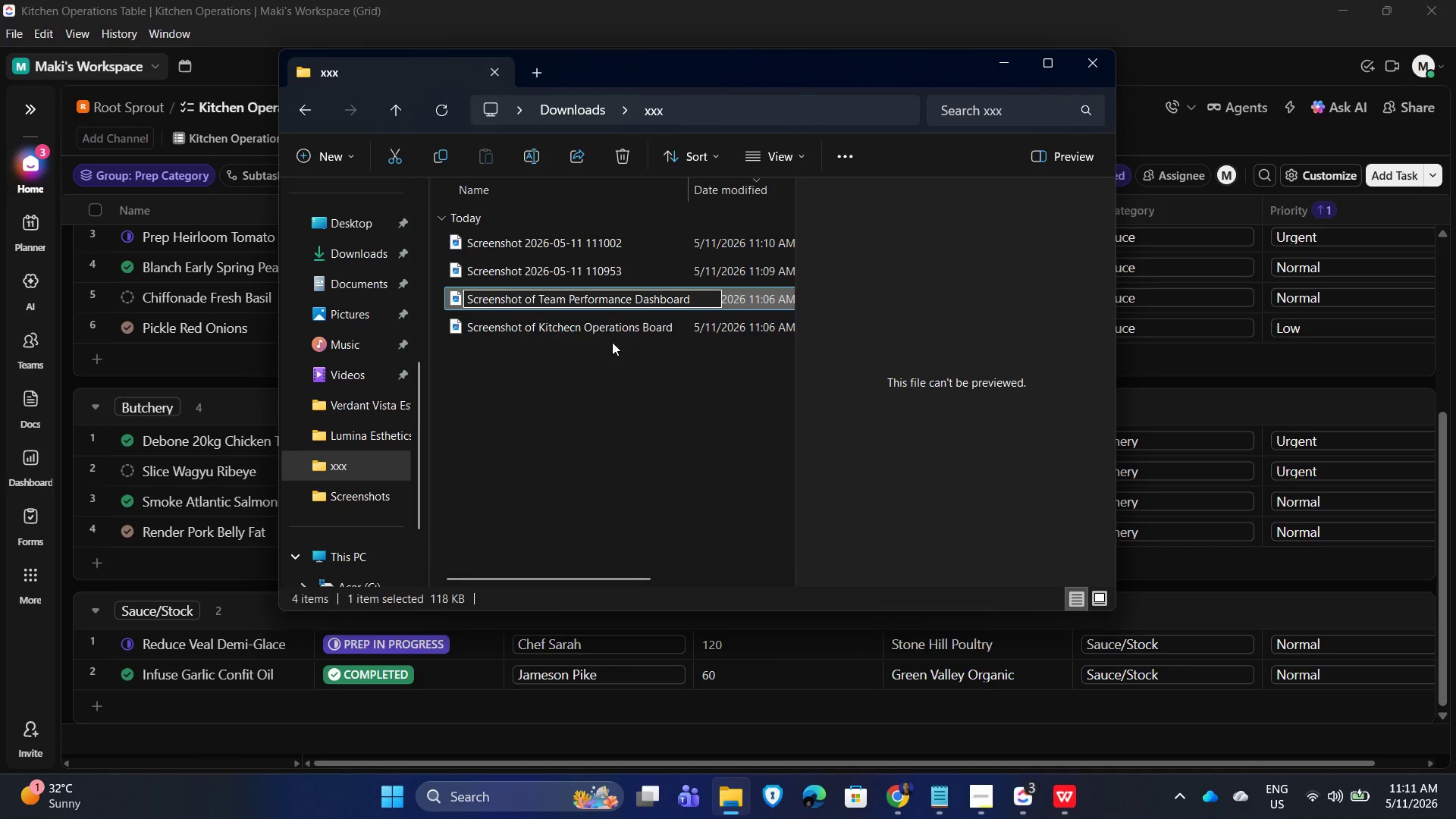 
left_click([623, 389])
 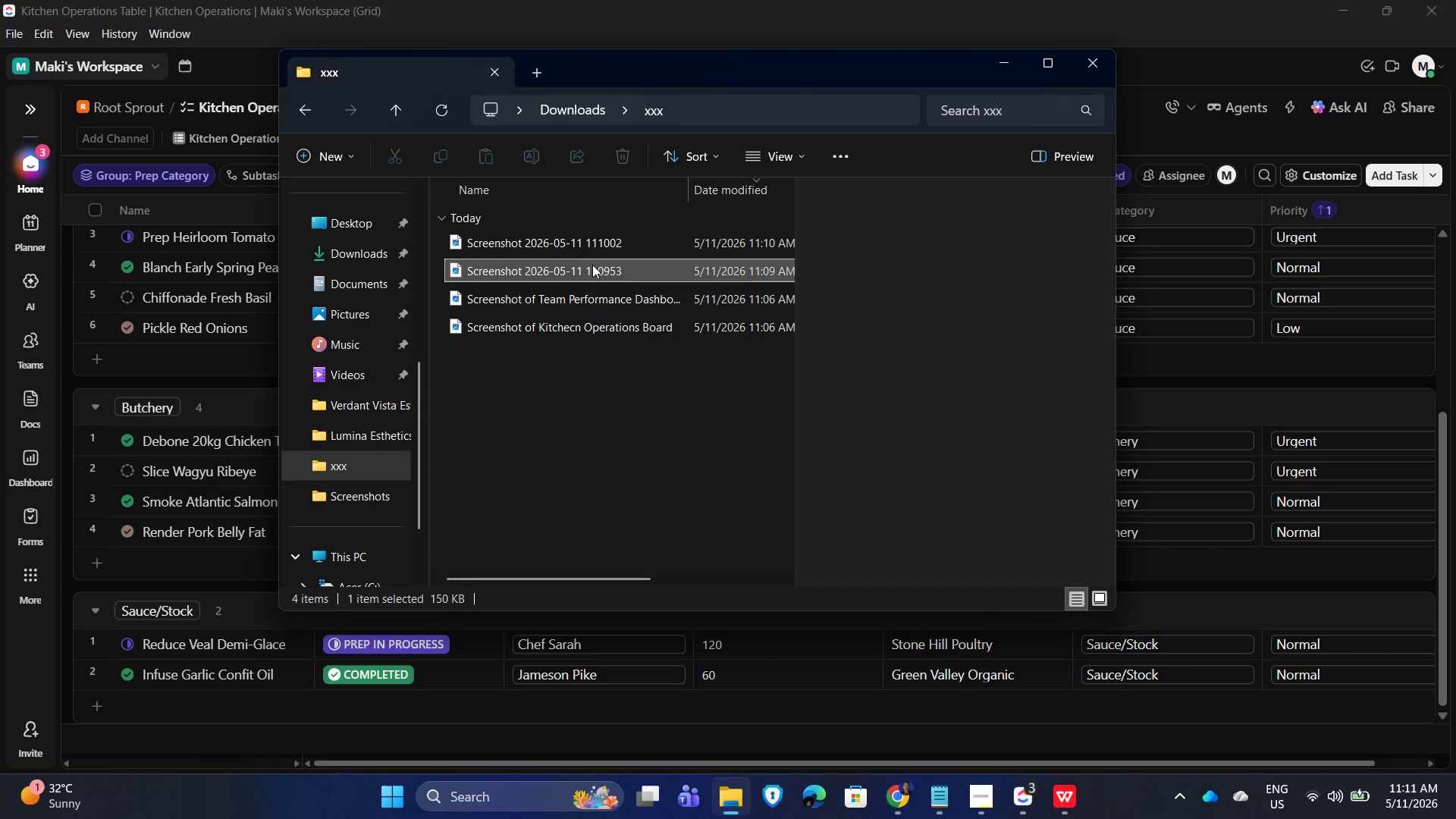 
double_click([592, 265])
 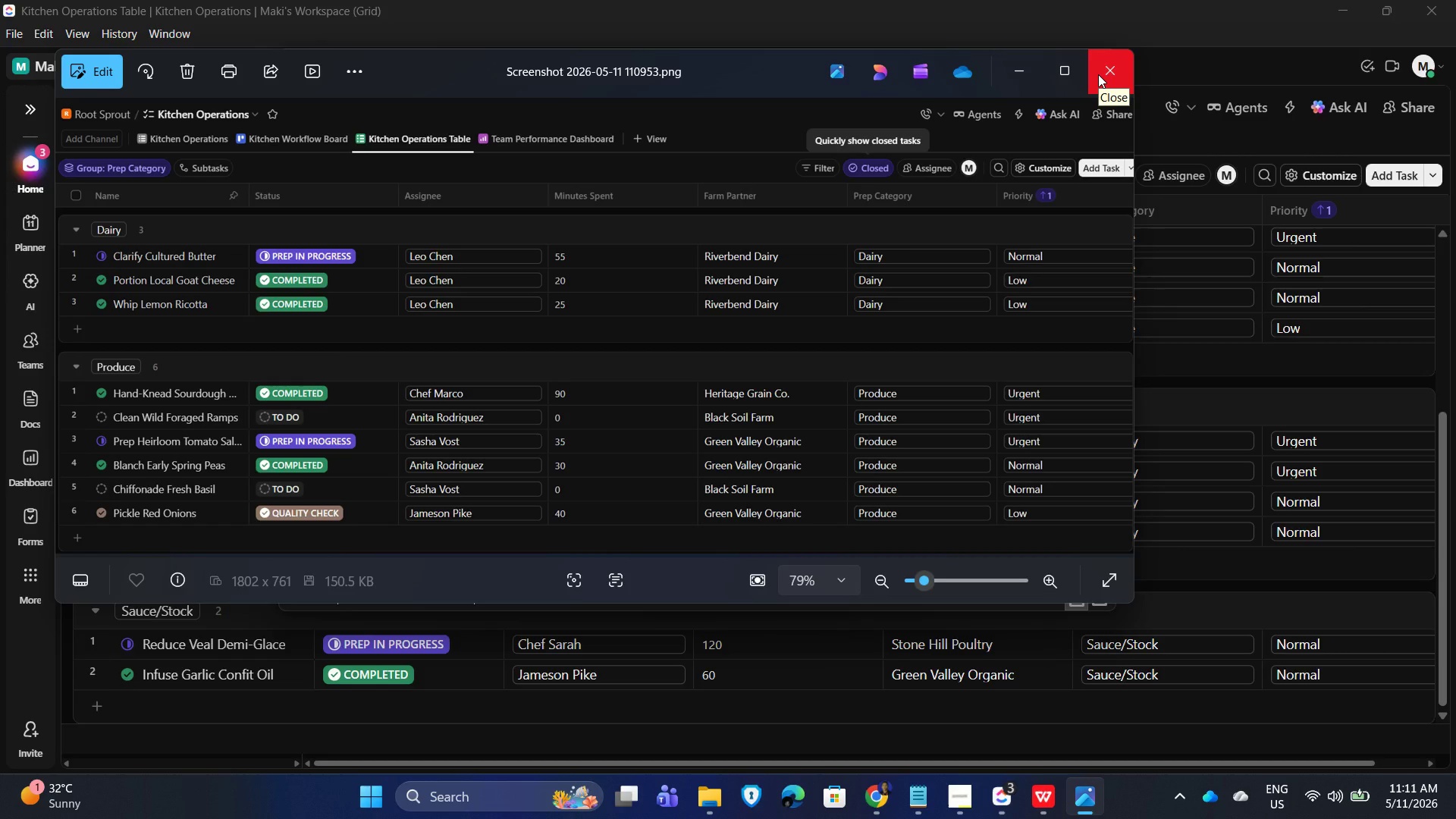 
wait(6.97)
 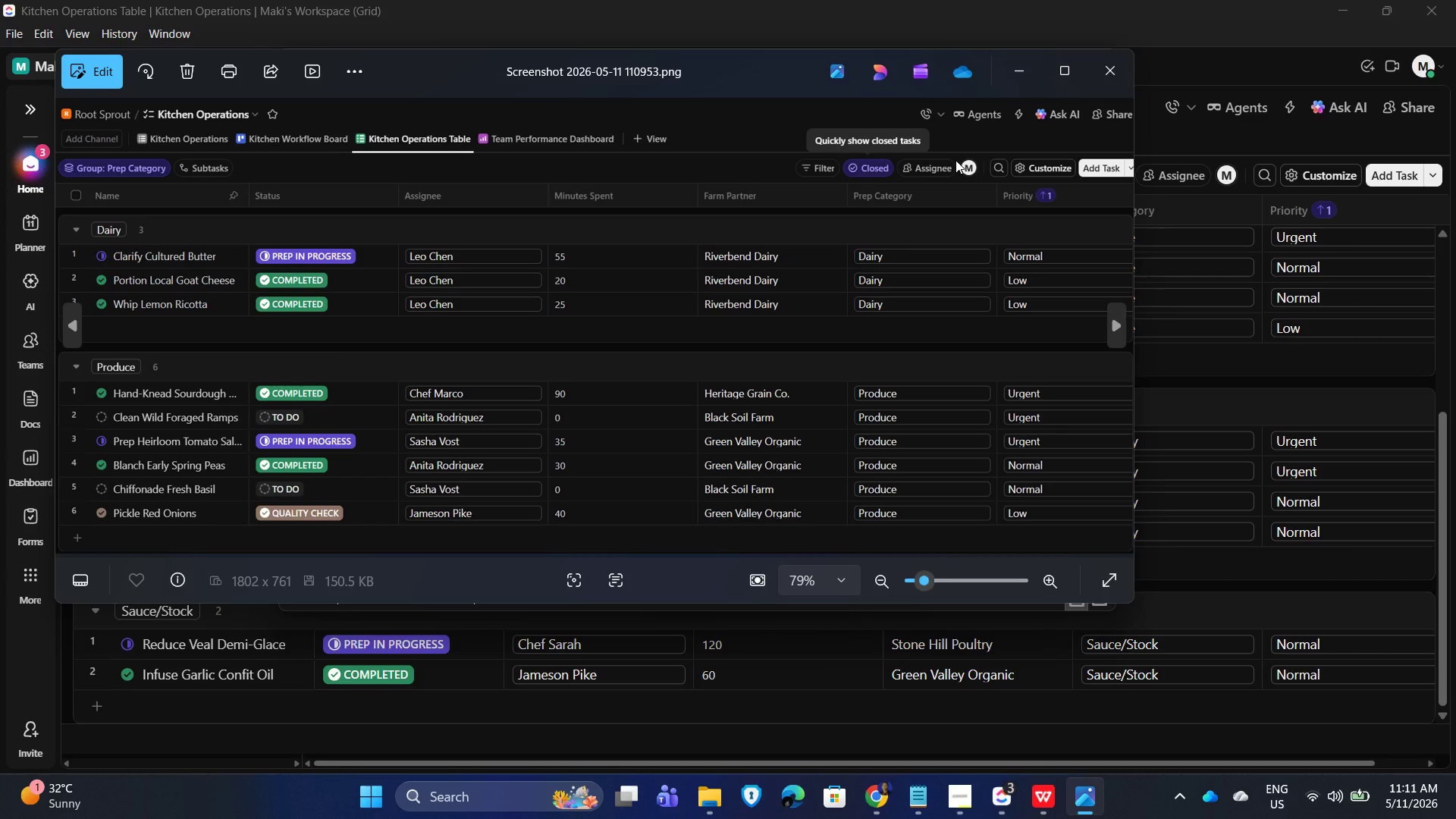 
left_click([1098, 74])
 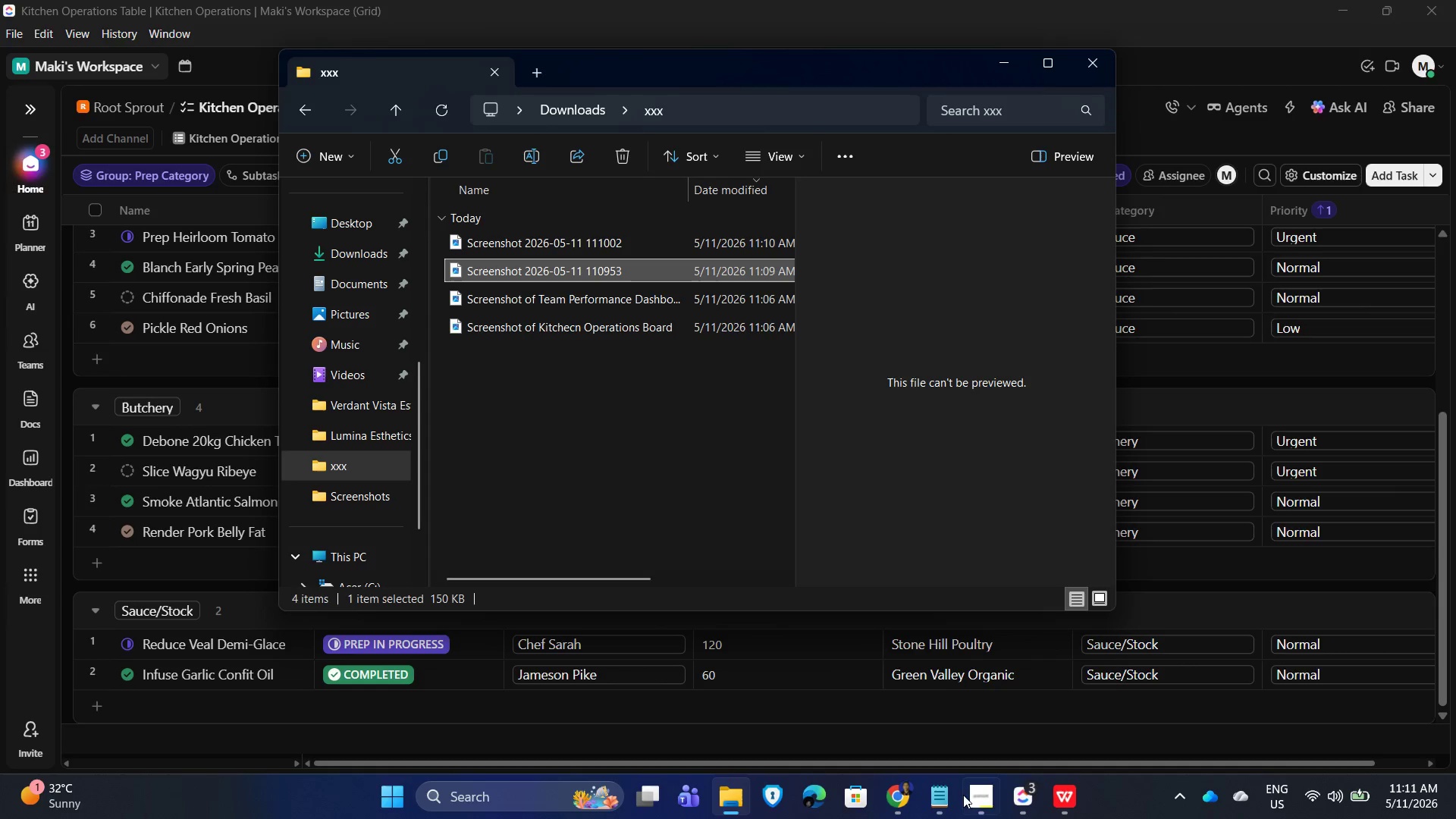 
left_click([968, 800])